 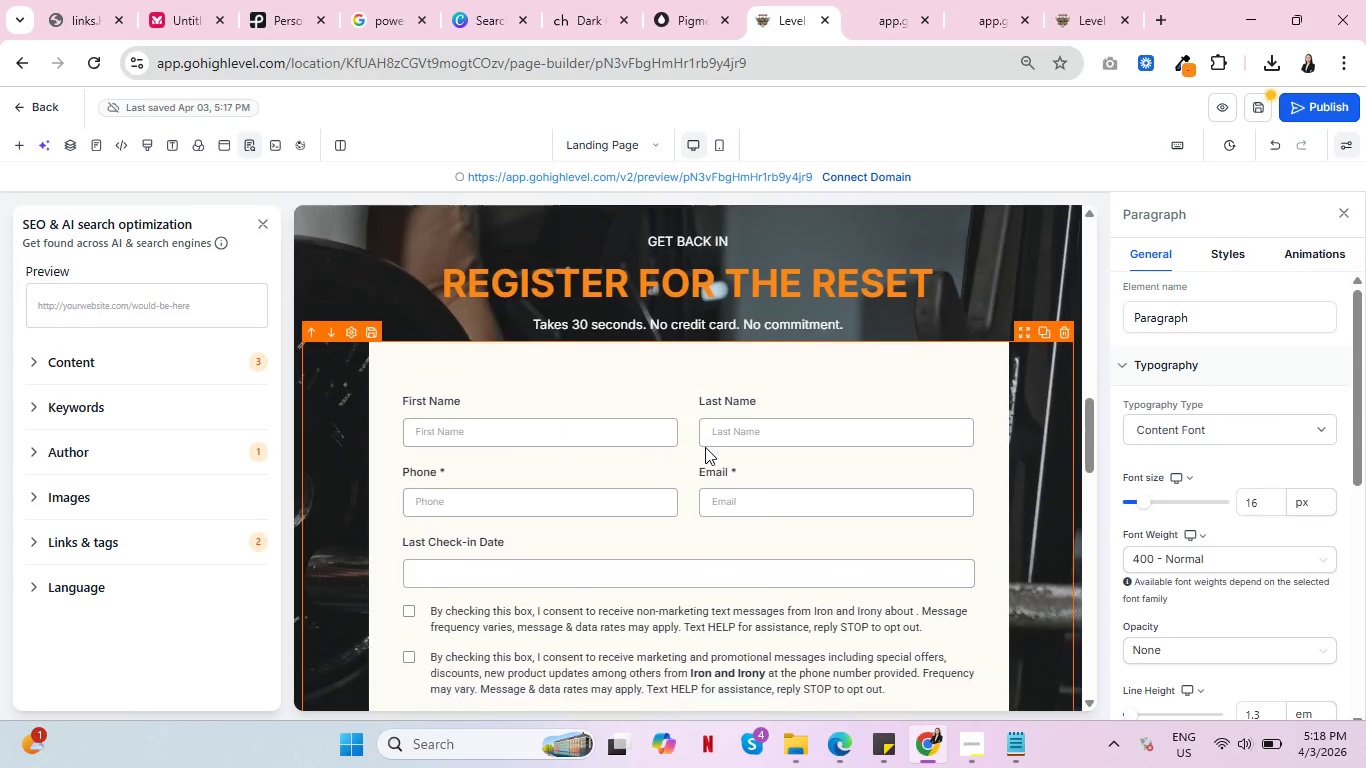 
scroll: coordinate [698, 455], scroll_direction: up, amount: 2.0
 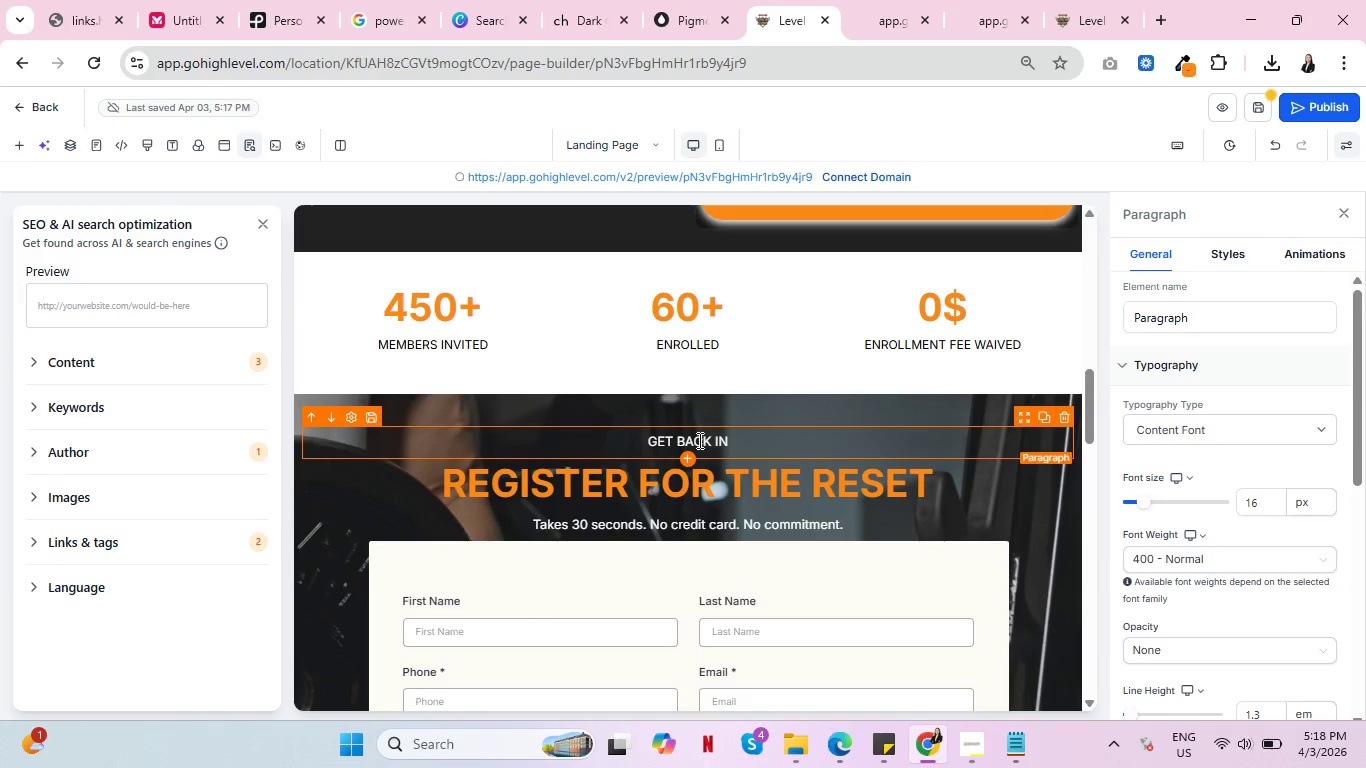 
wait(14.2)
 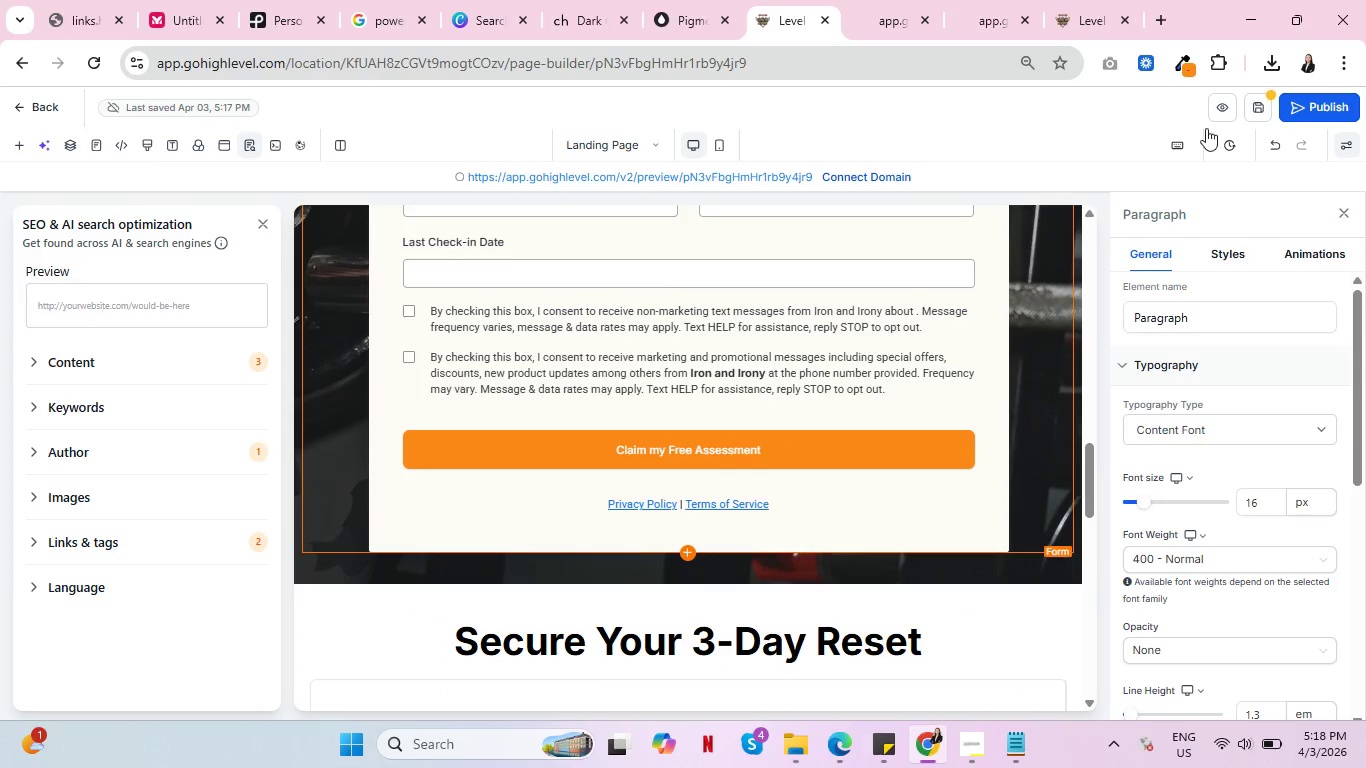 
key(Control+ControlLeft)
 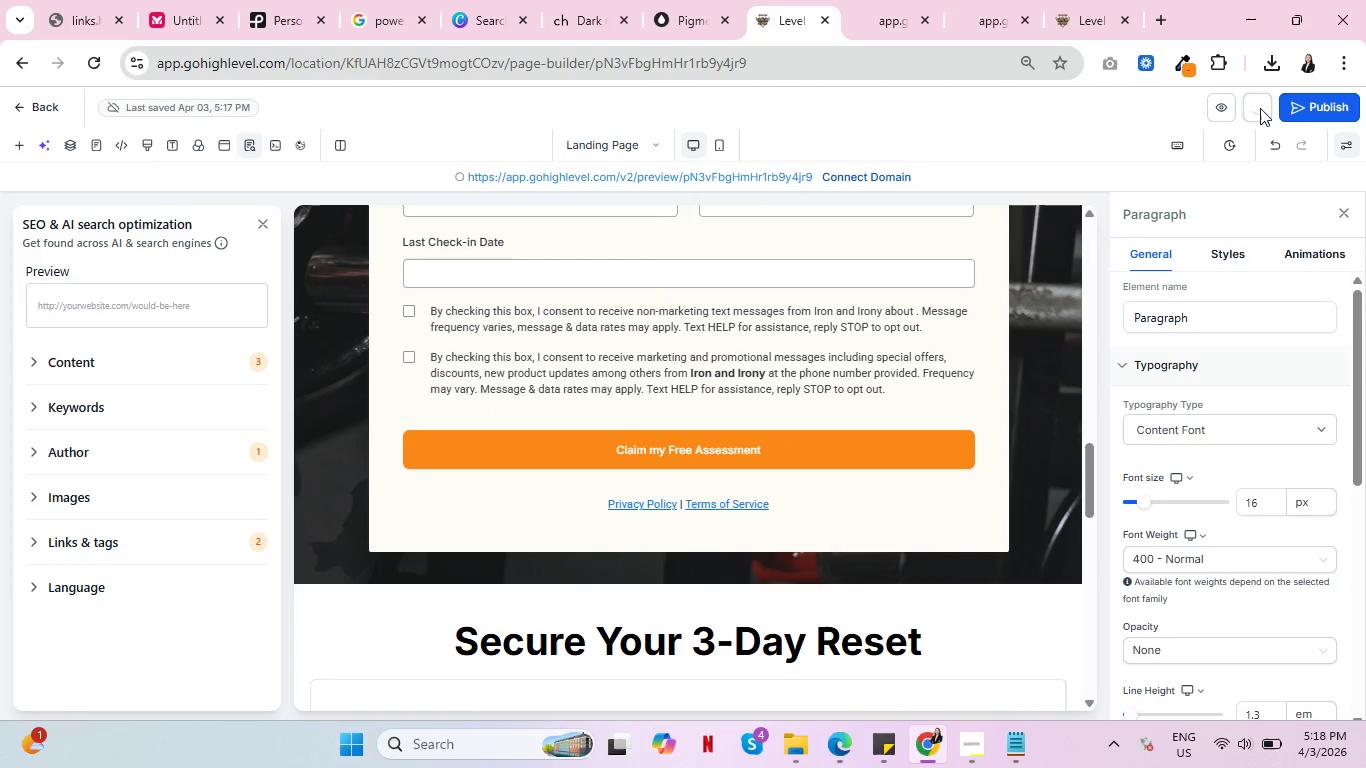 
scroll: coordinate [703, 445], scroll_direction: down, amount: 5.0
 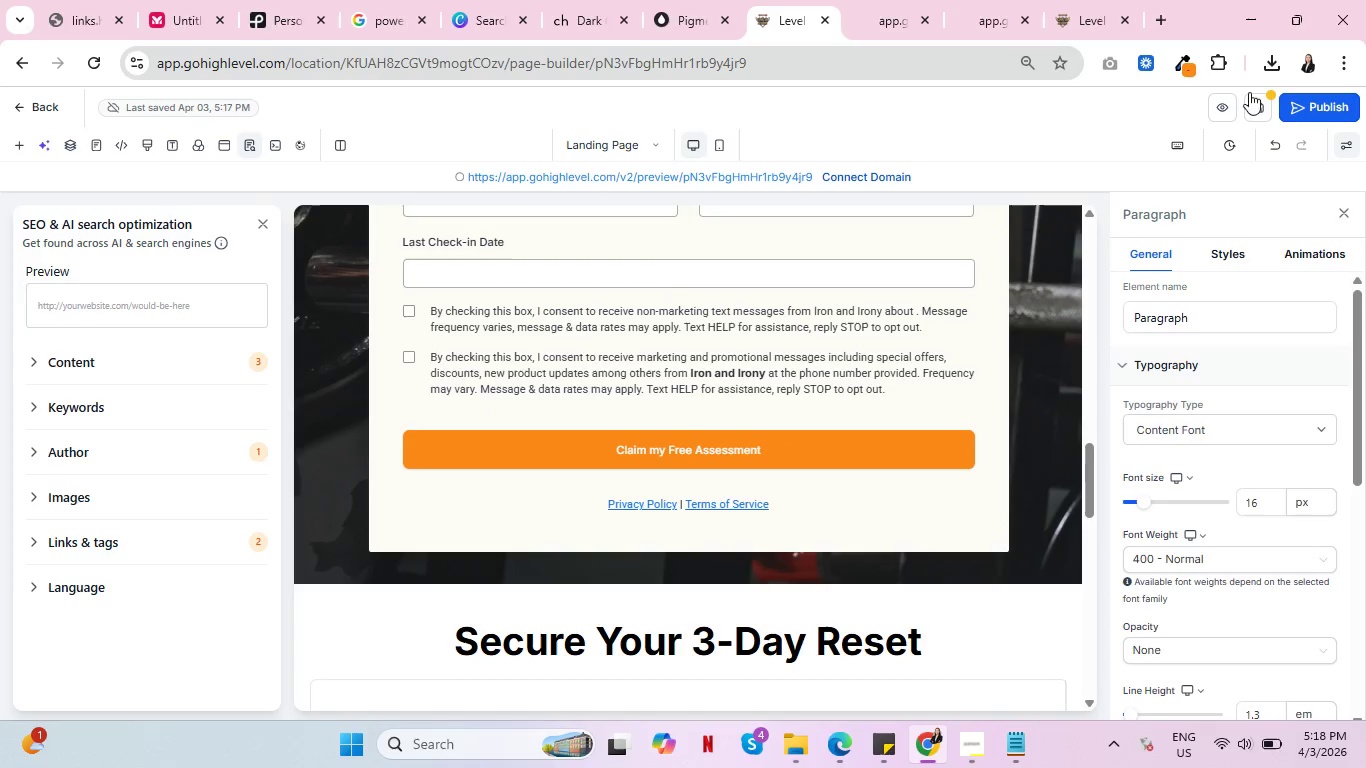 
key(Control+ControlLeft)
 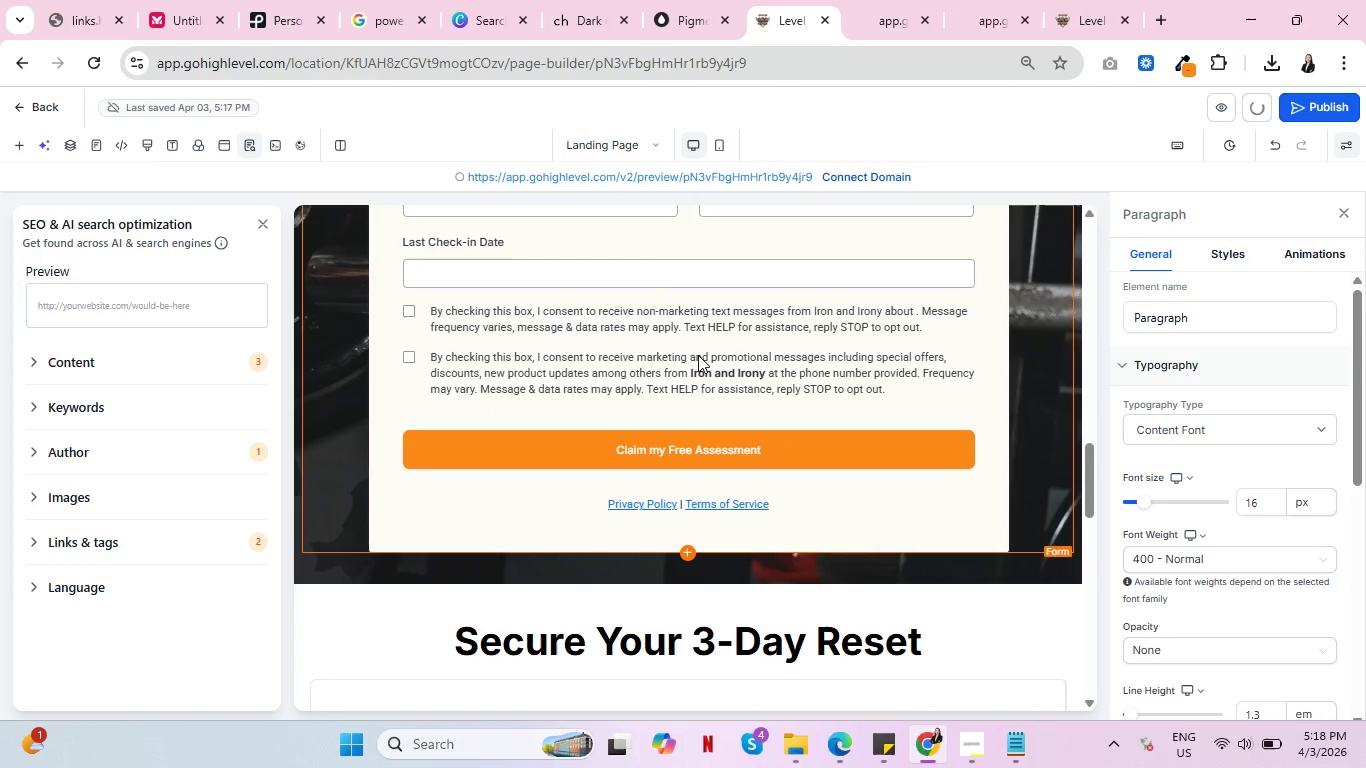 
key(Control+ControlLeft)
 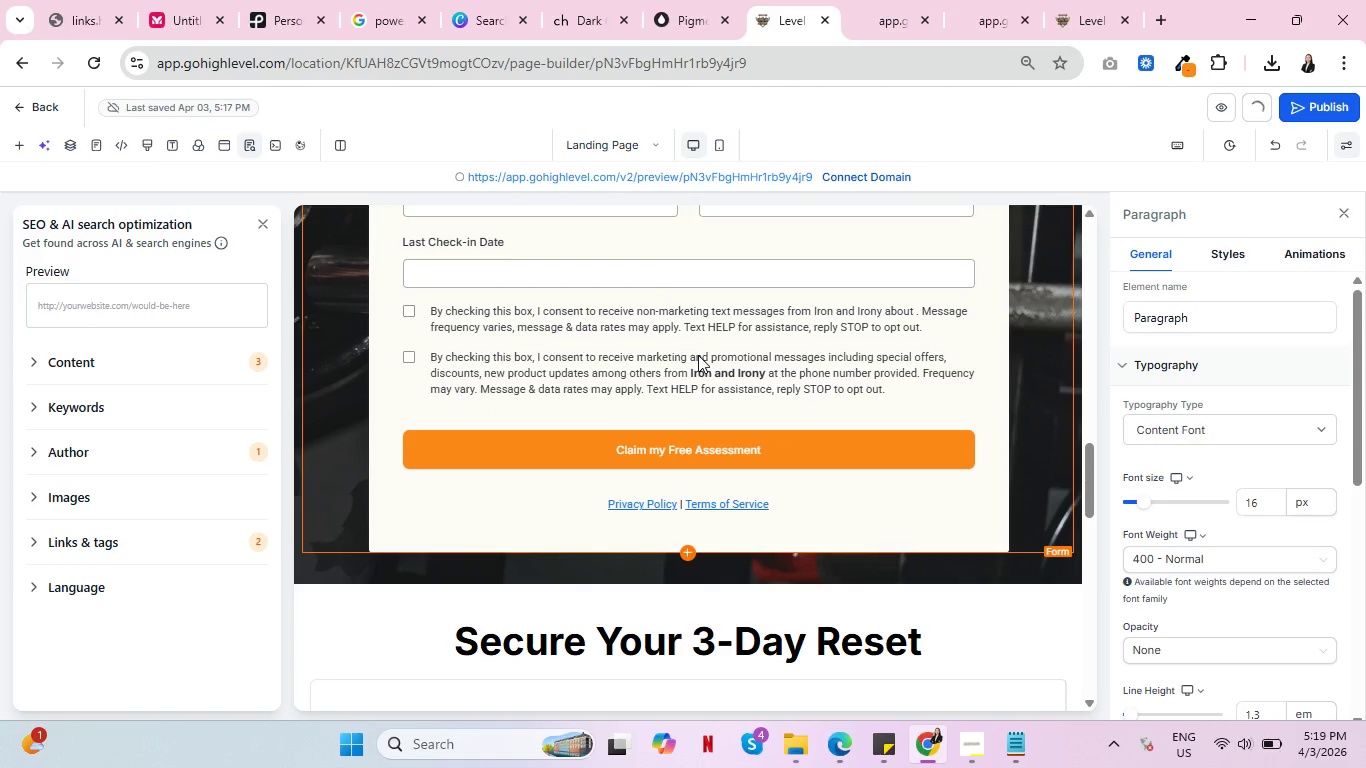 
key(Control+ControlLeft)
 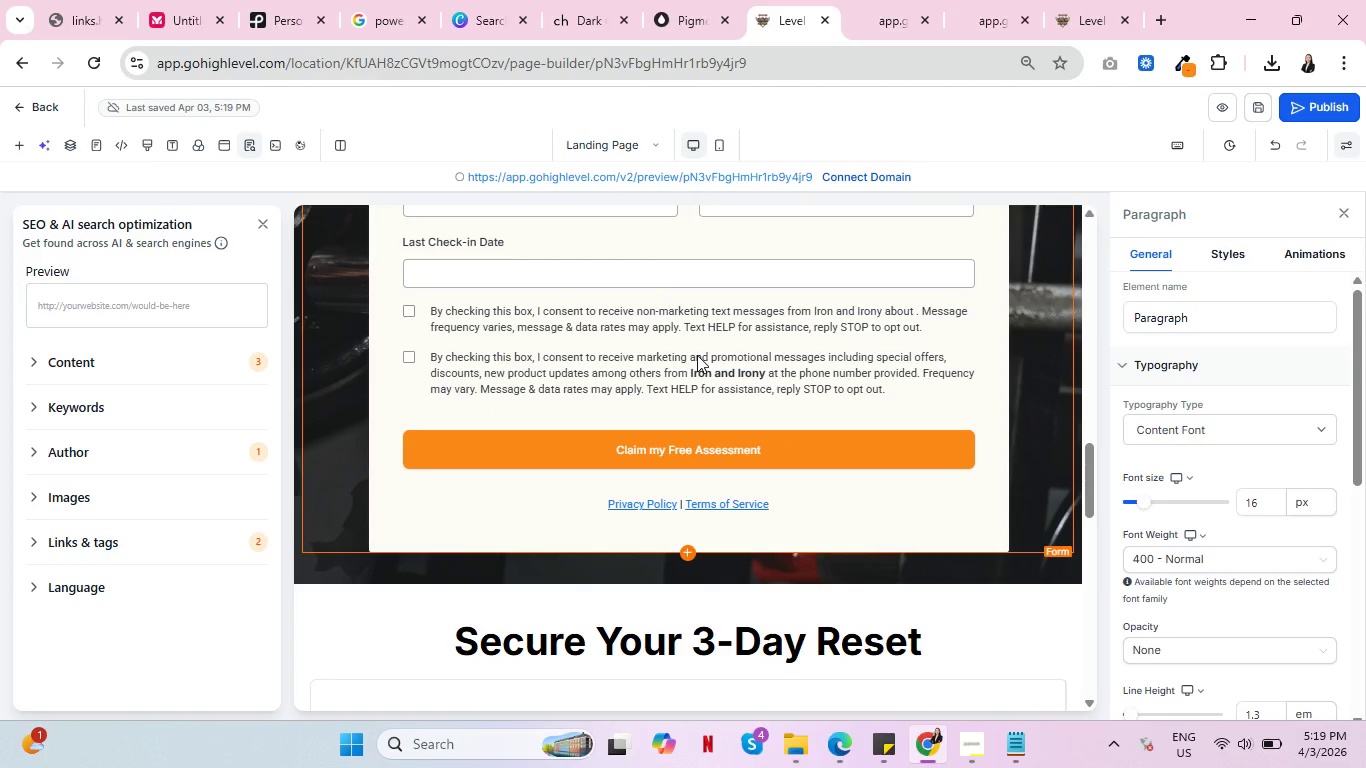 
wait(6.51)
 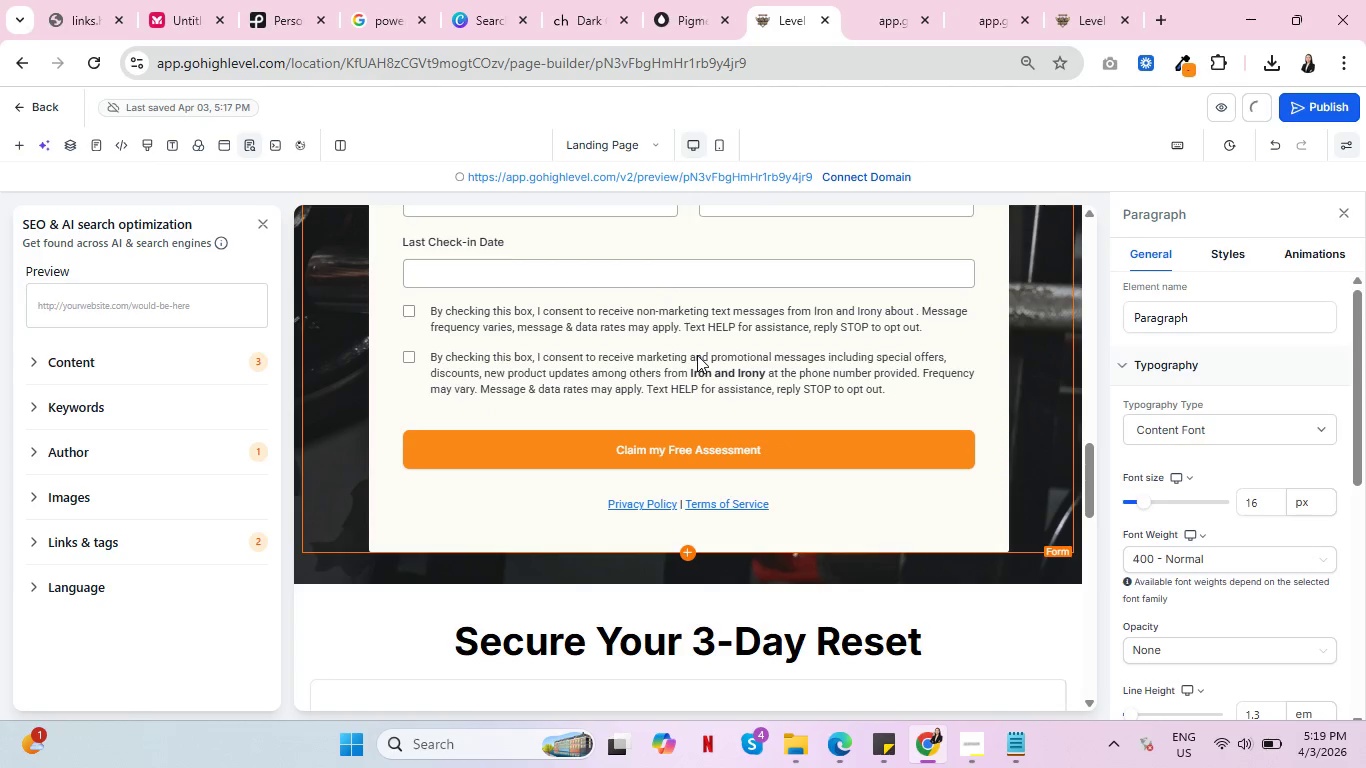 
scroll: coordinate [774, 427], scroll_direction: up, amount: 7.0
 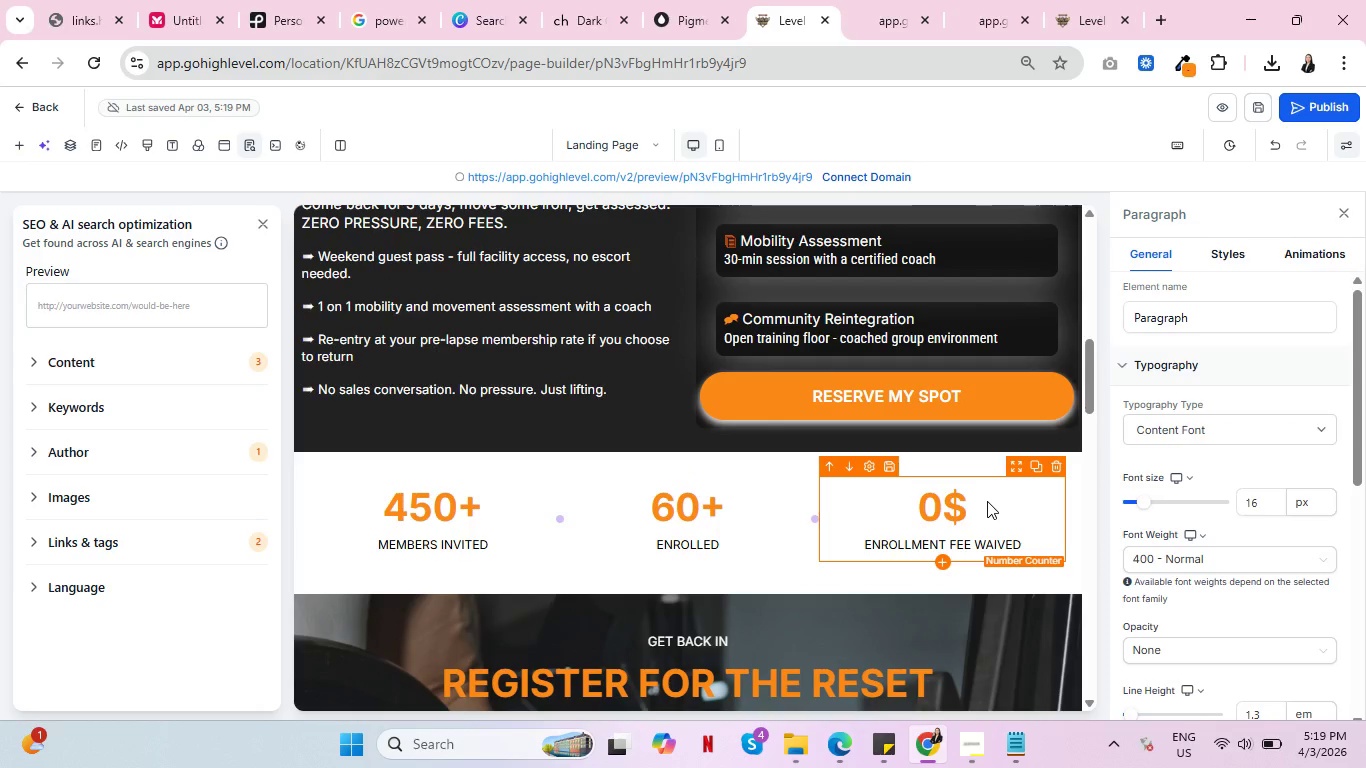 
wait(6.07)
 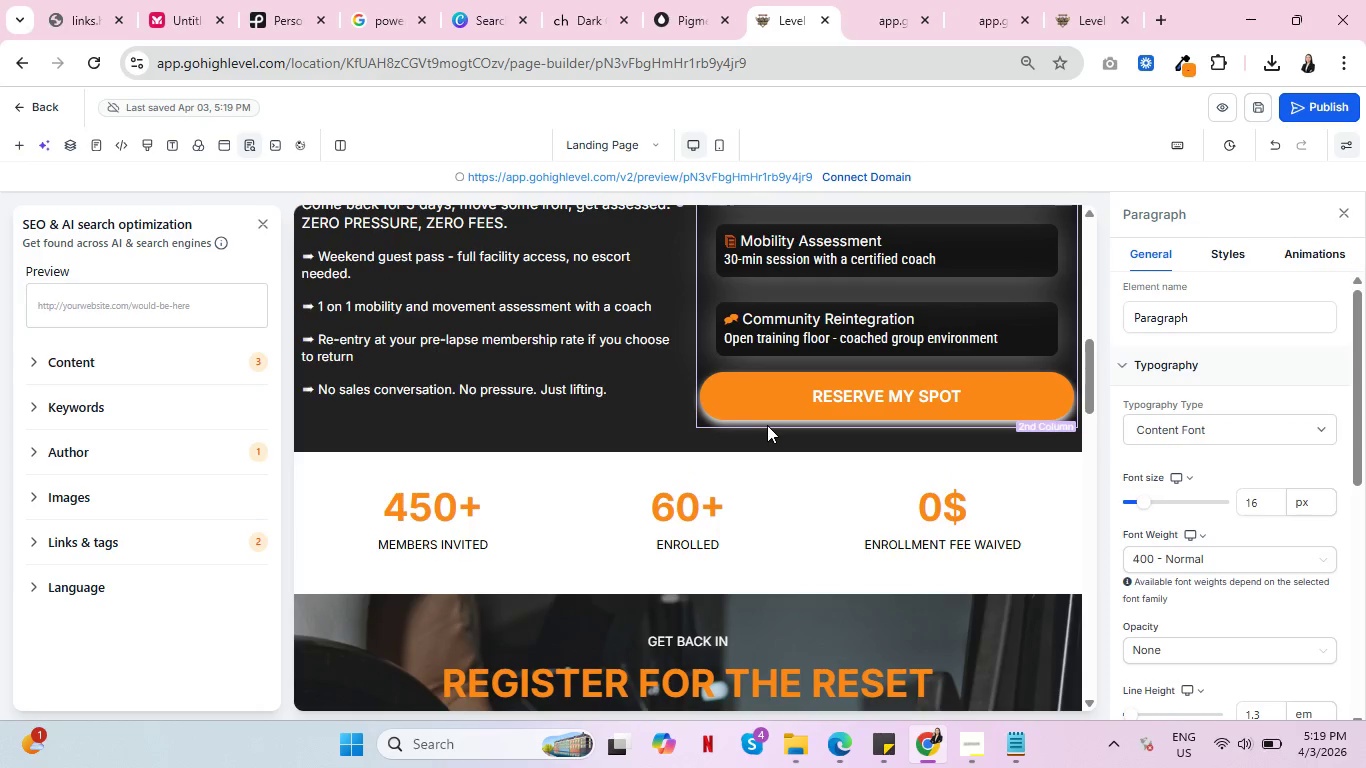 
key(Control+ControlLeft)
 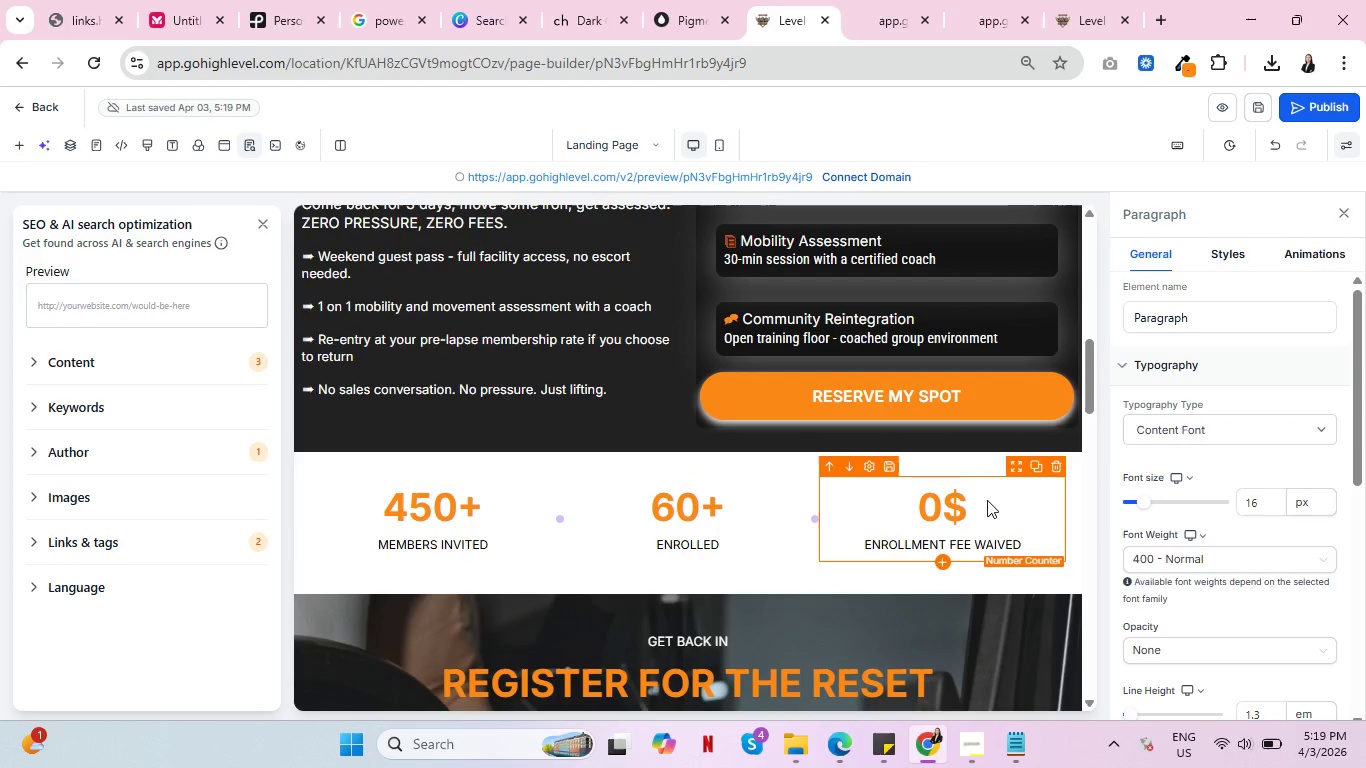 
key(Control+ControlLeft)
 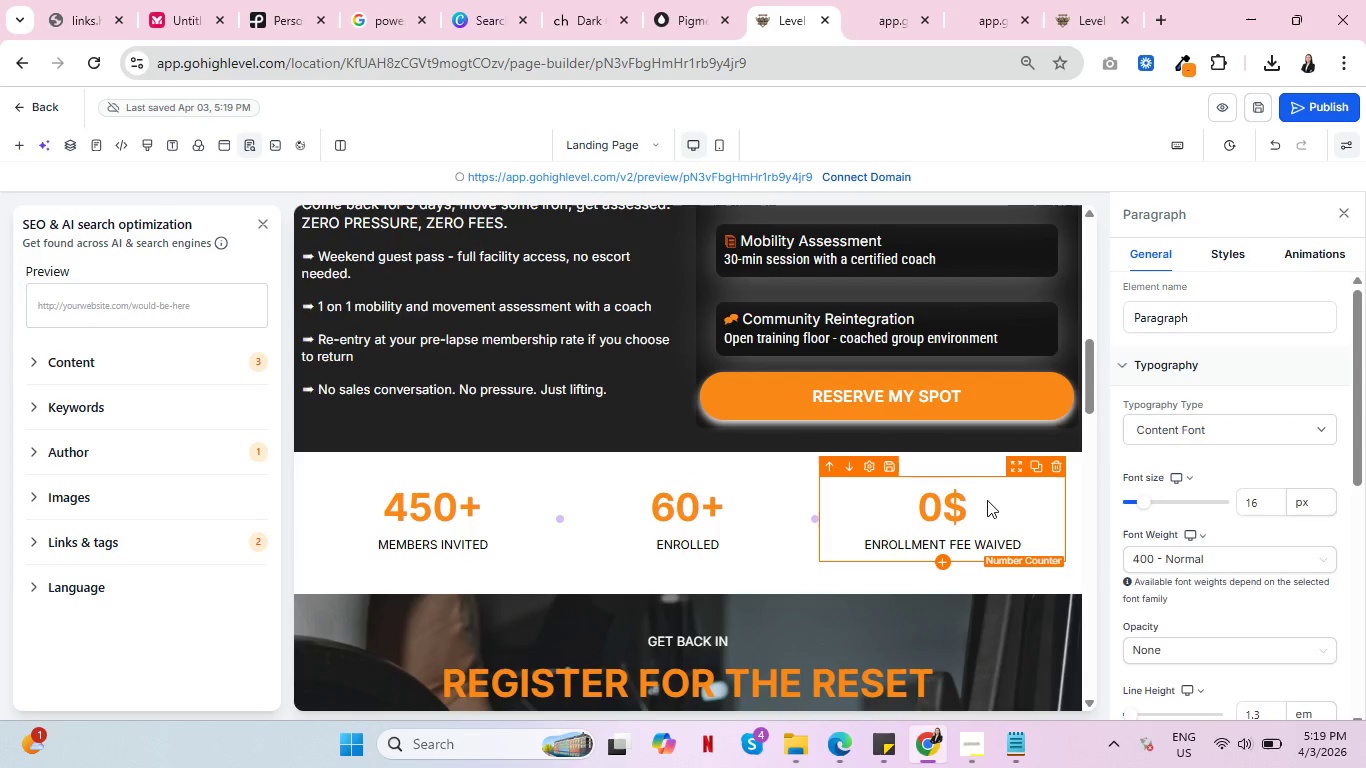 
mouse_move([705, 504])
 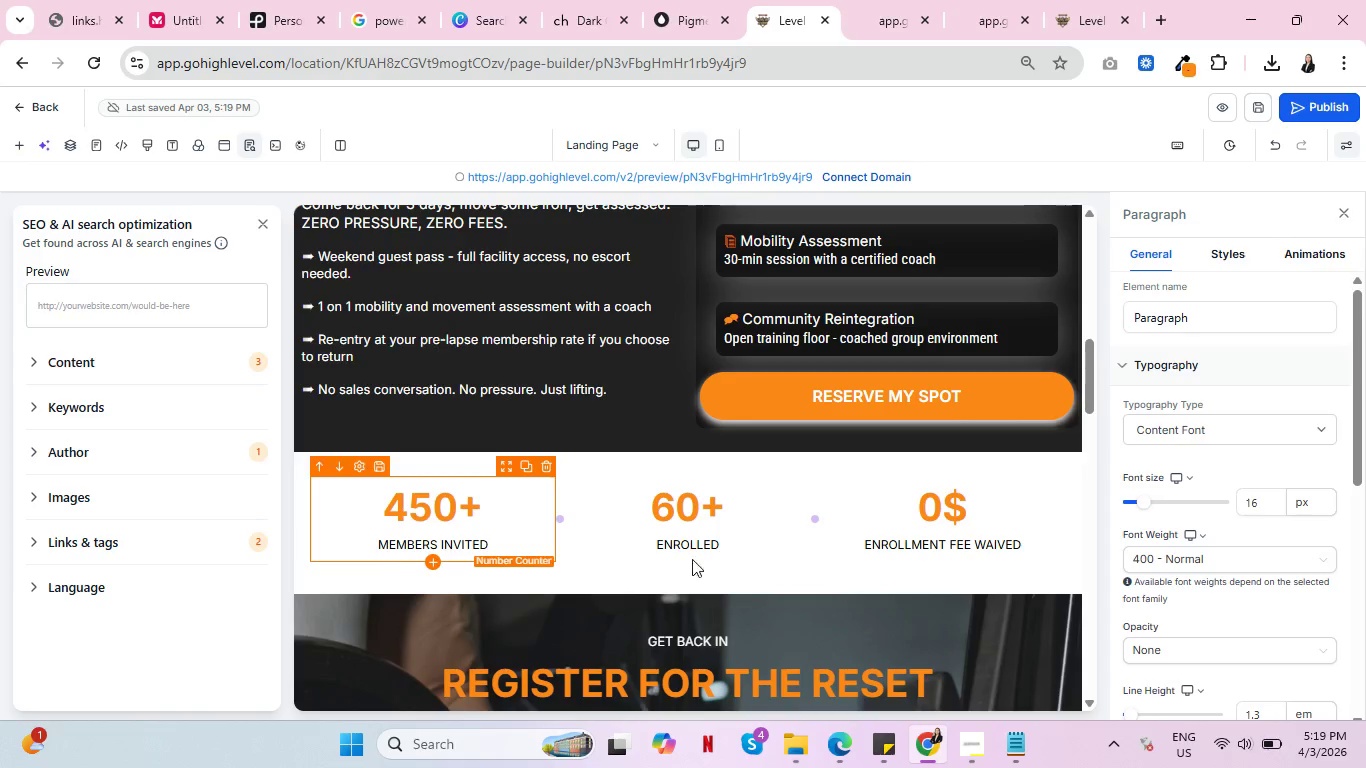 
key(Control+ControlLeft)
 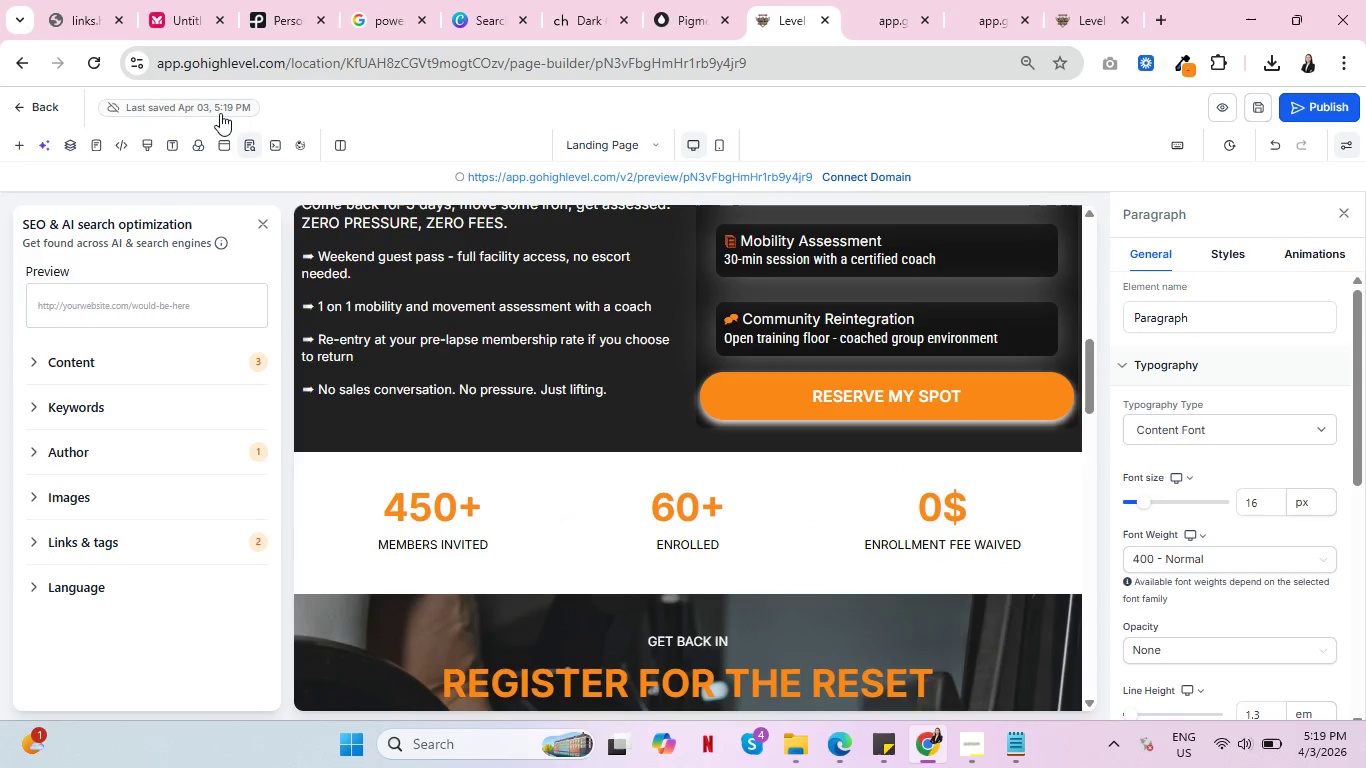 
left_click([29, 100])
 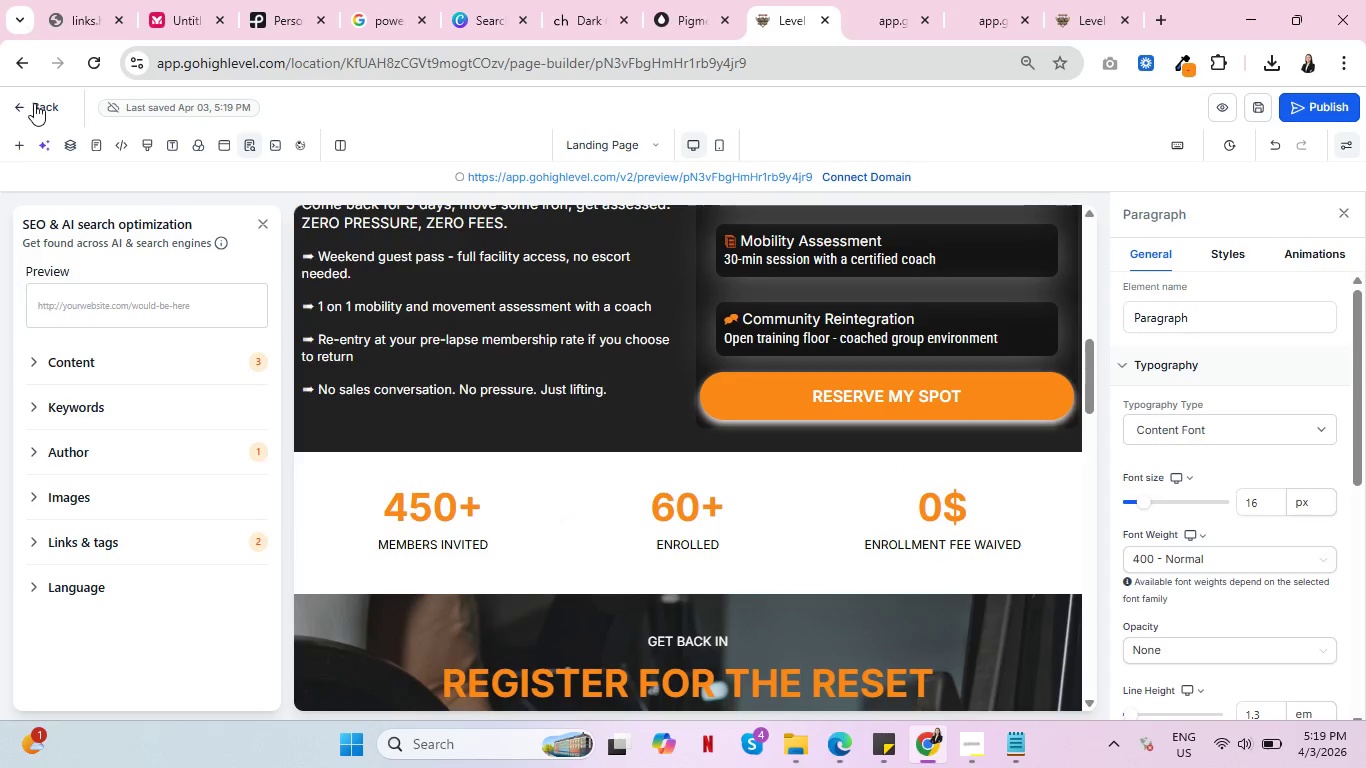 
left_click([35, 104])
 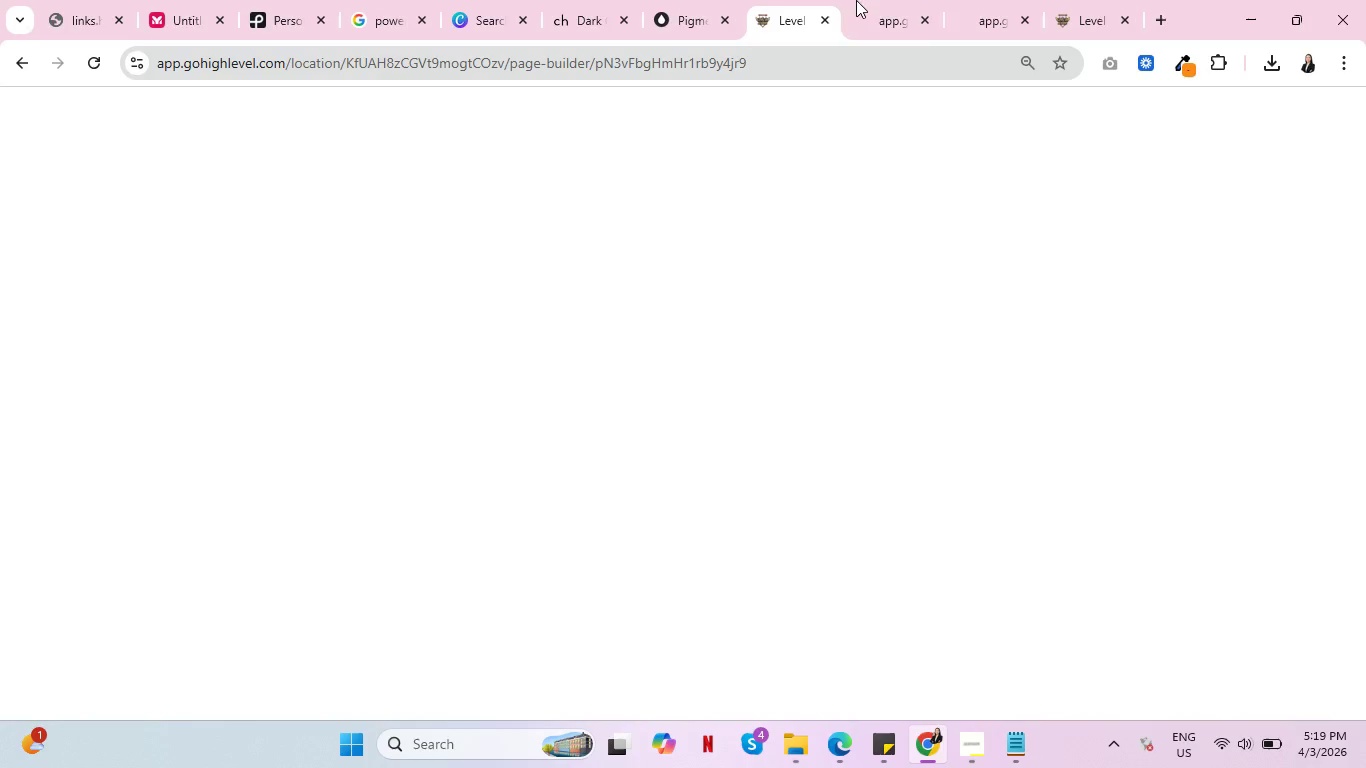 
left_click([896, 0])
 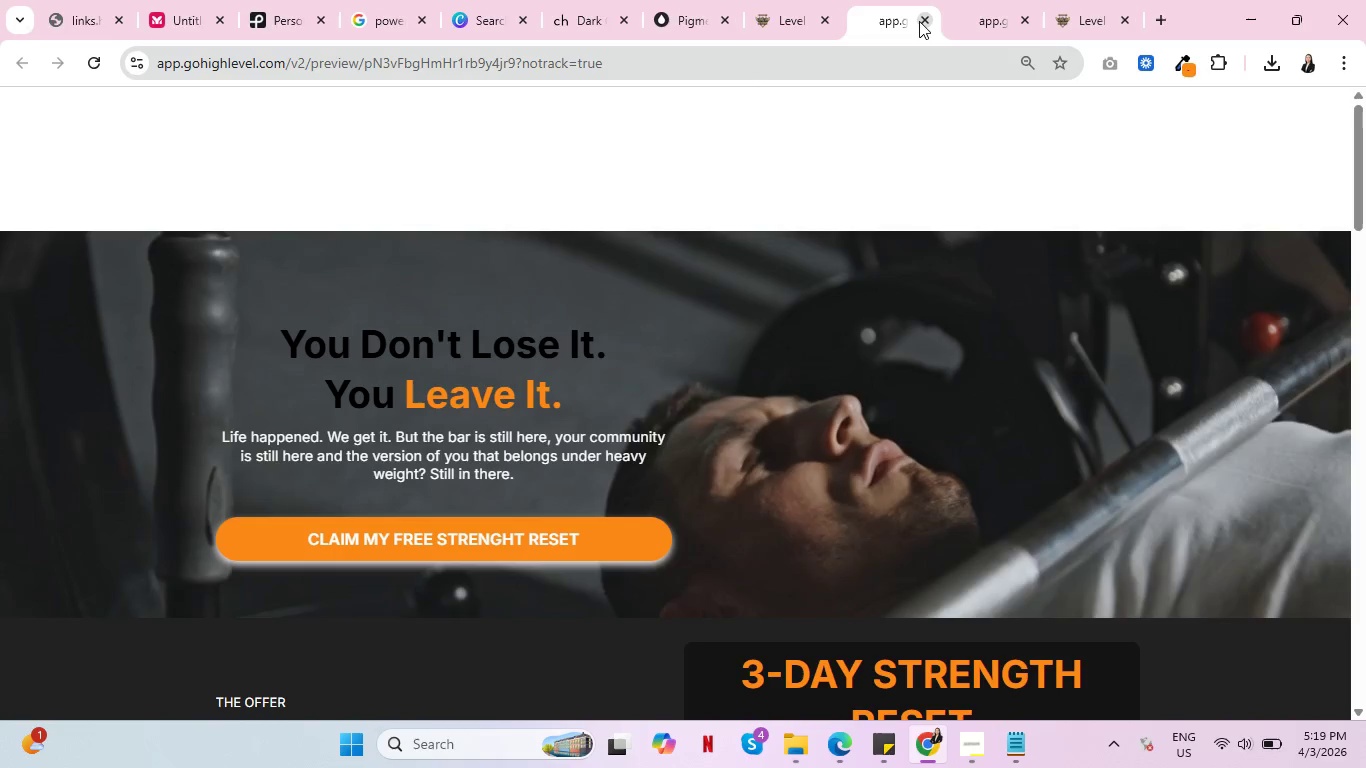 
double_click([919, 19])
 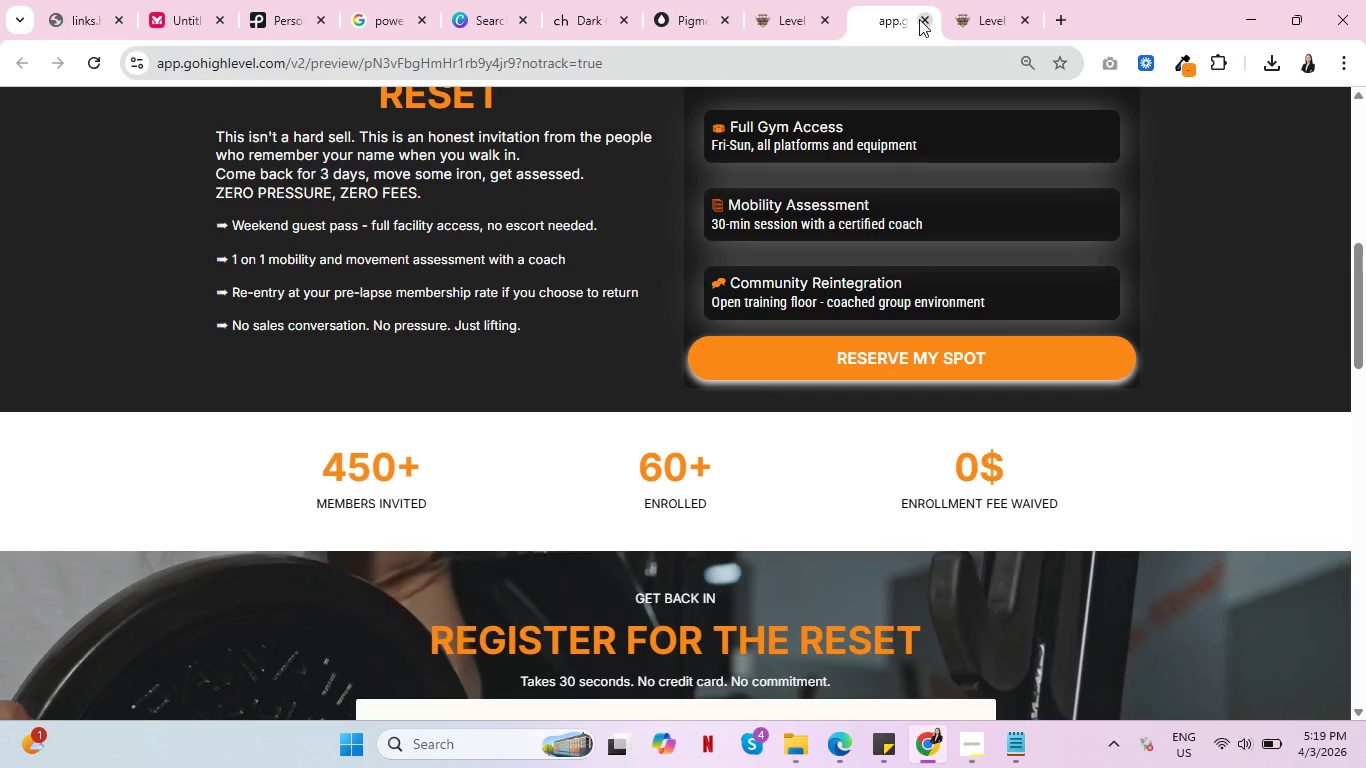 
left_click([919, 19])
 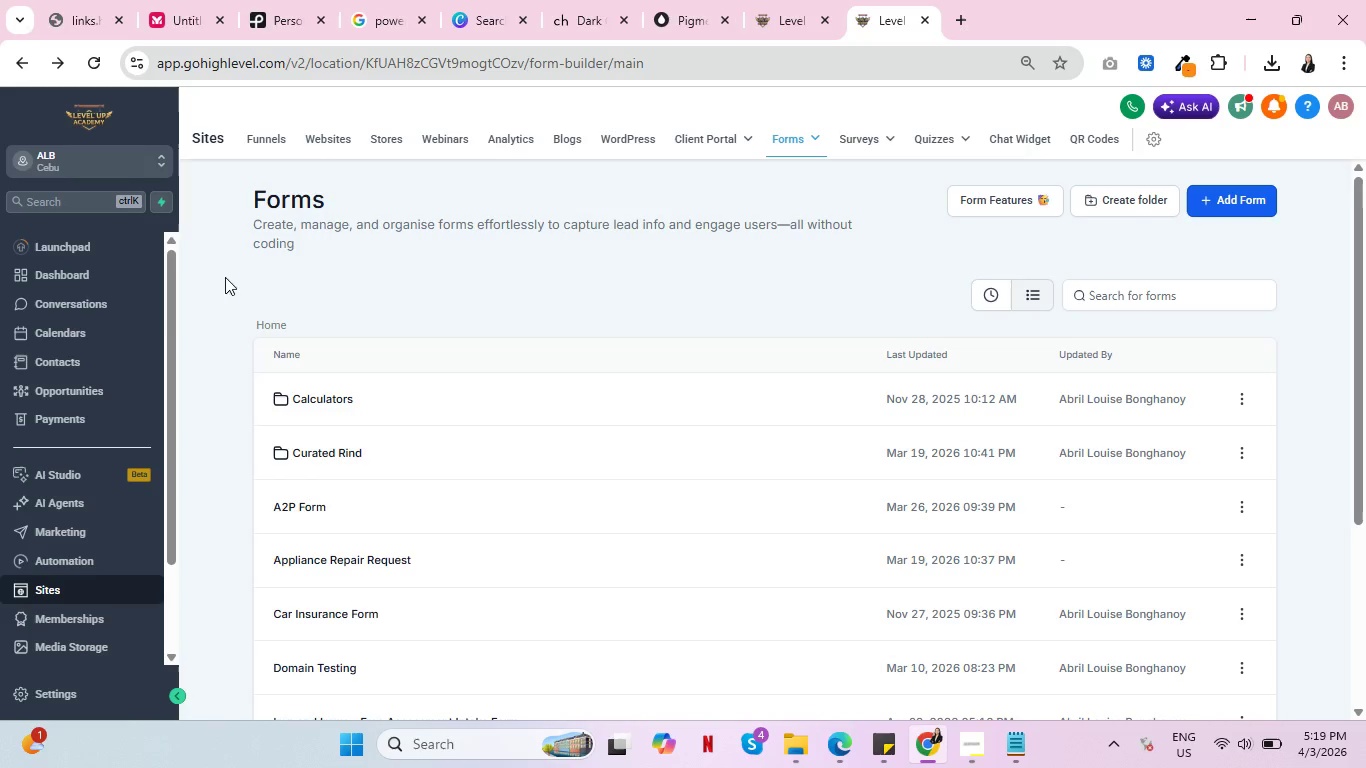 
key(Control+ControlLeft)
 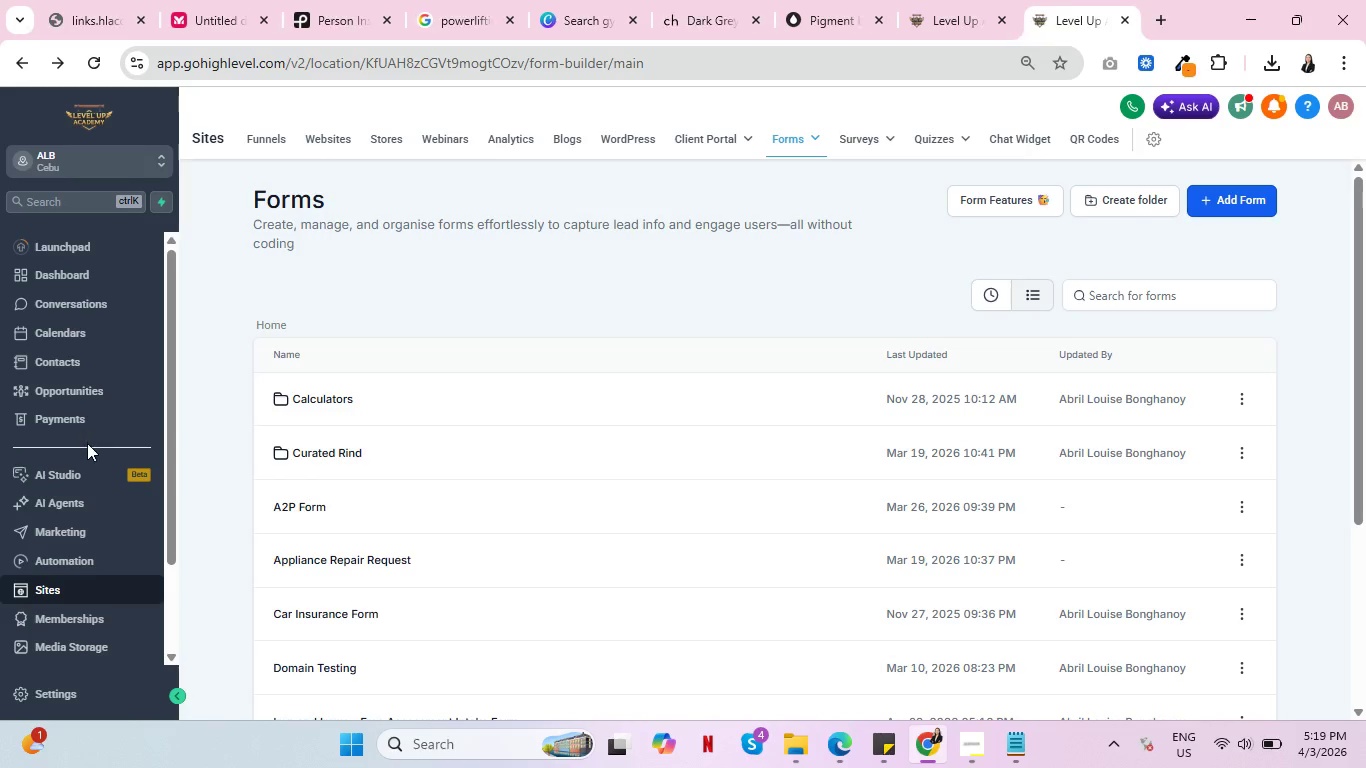 
key(Control+ControlLeft)
 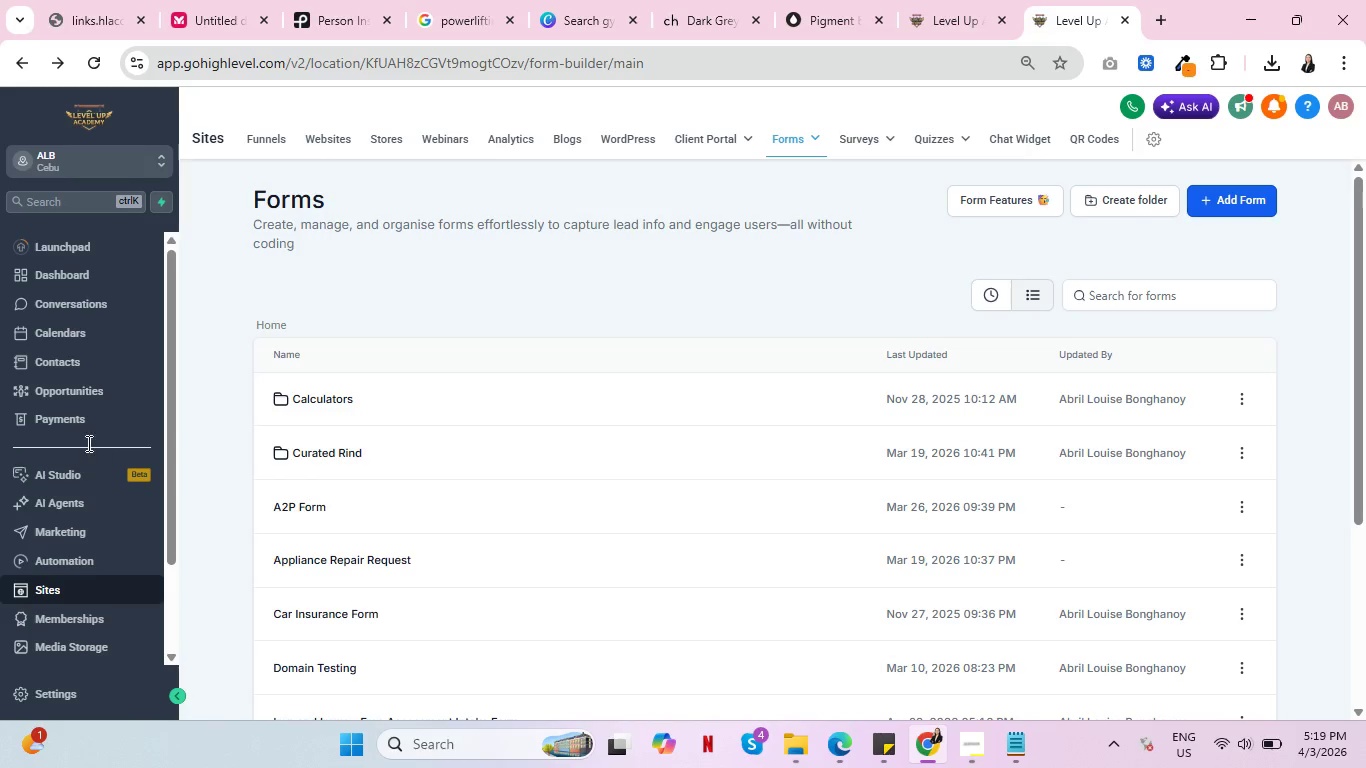 
key(Control+ControlLeft)